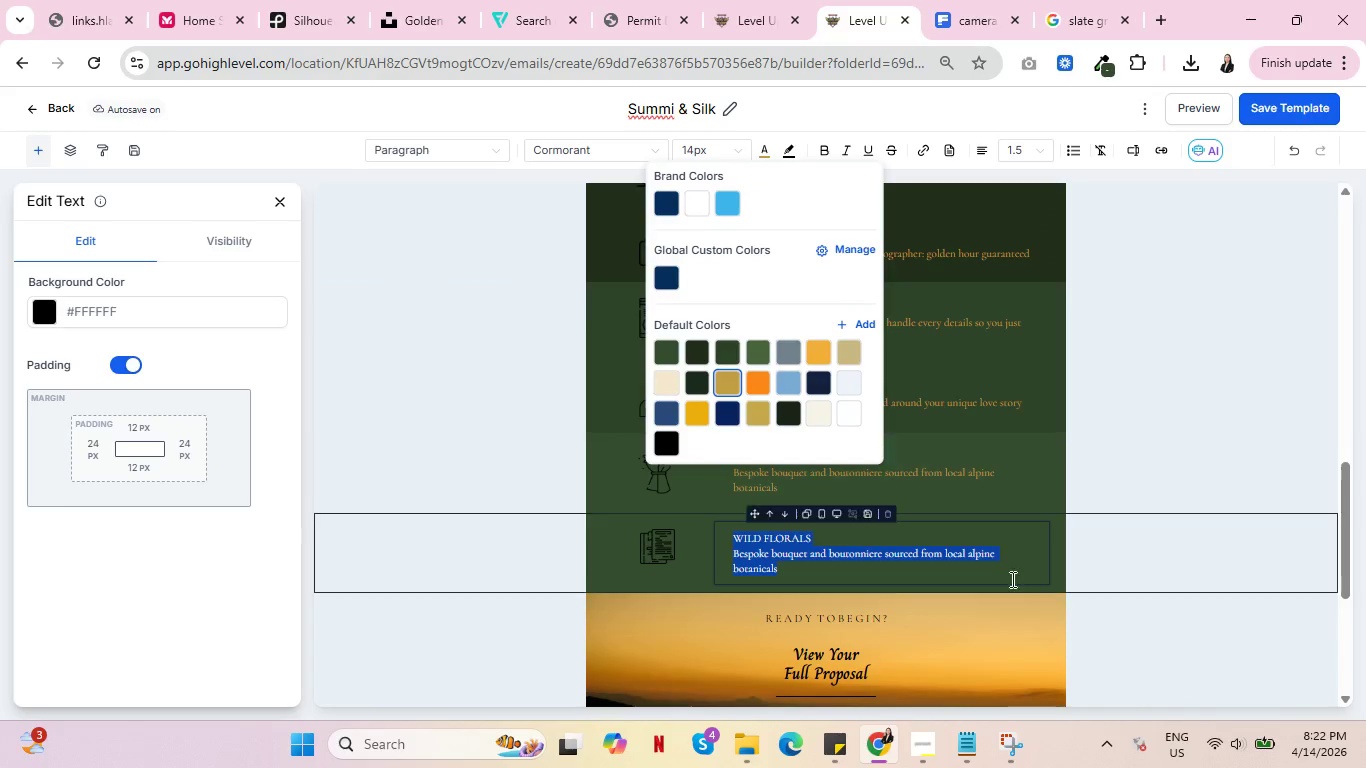 
left_click([1190, 529])
 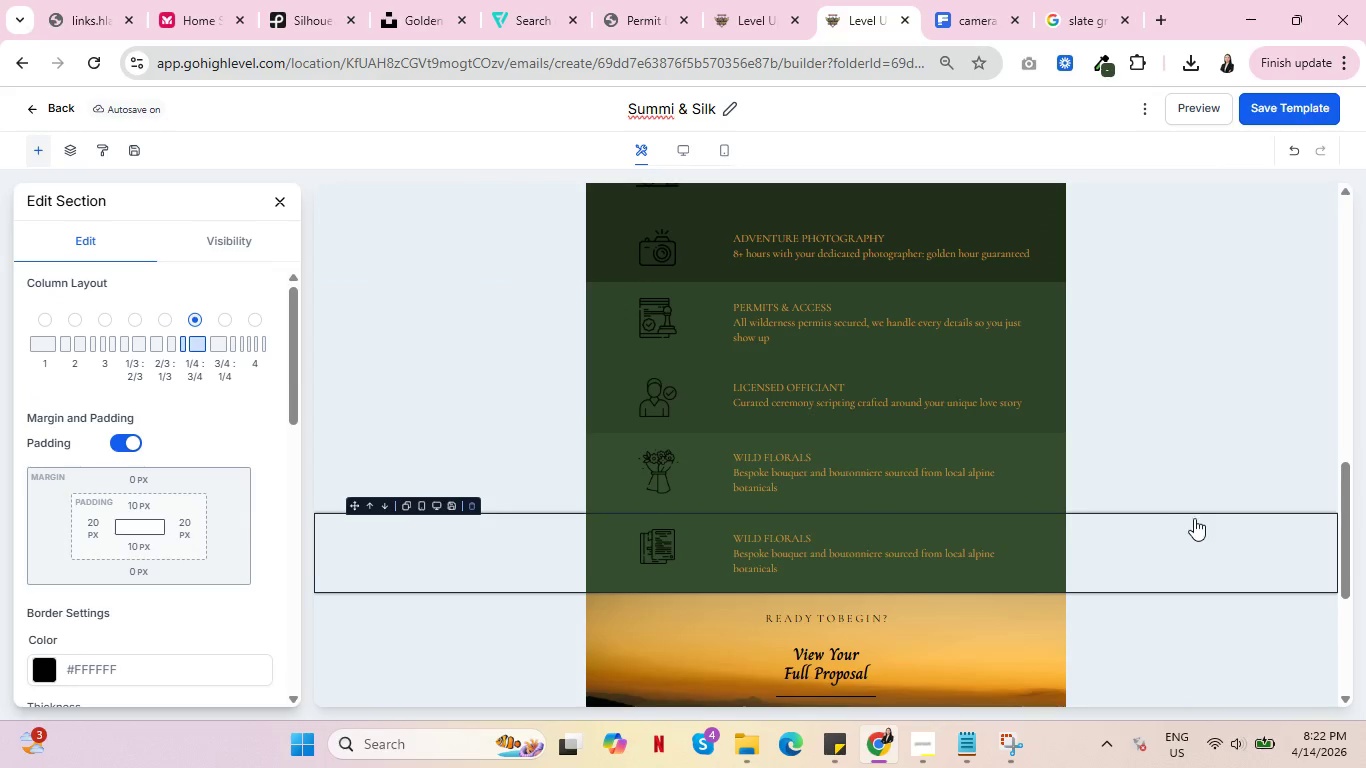 
scroll: coordinate [1351, 387], scroll_direction: down, amount: 4.0
 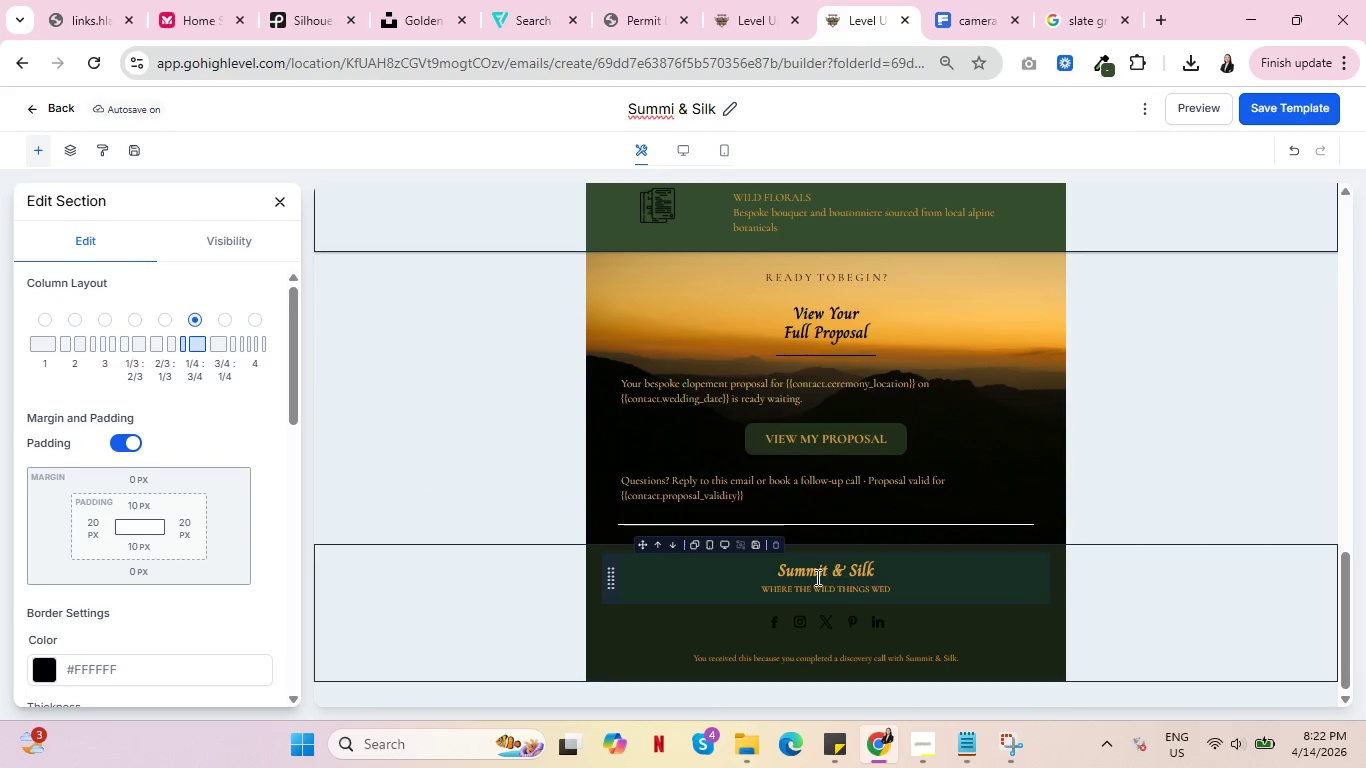 
left_click([813, 576])
 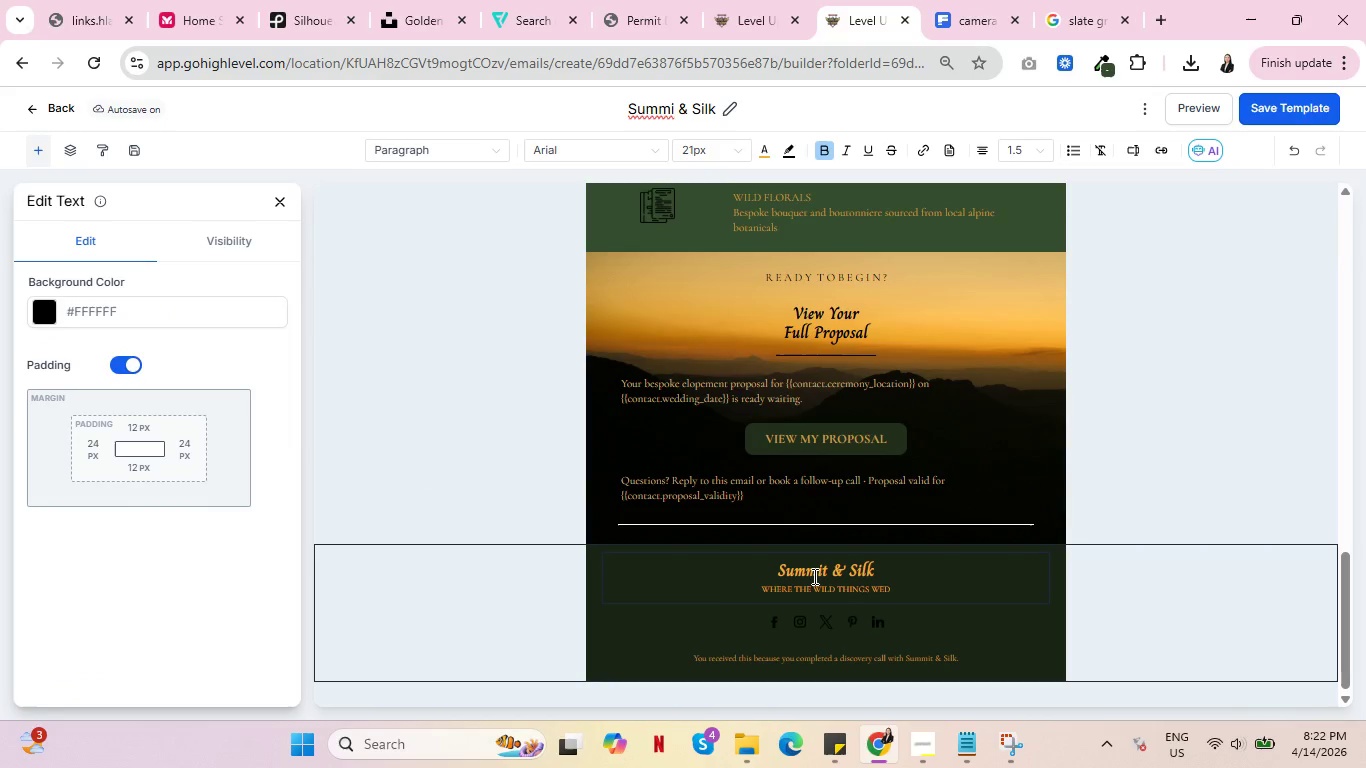 
key(Control+A)
 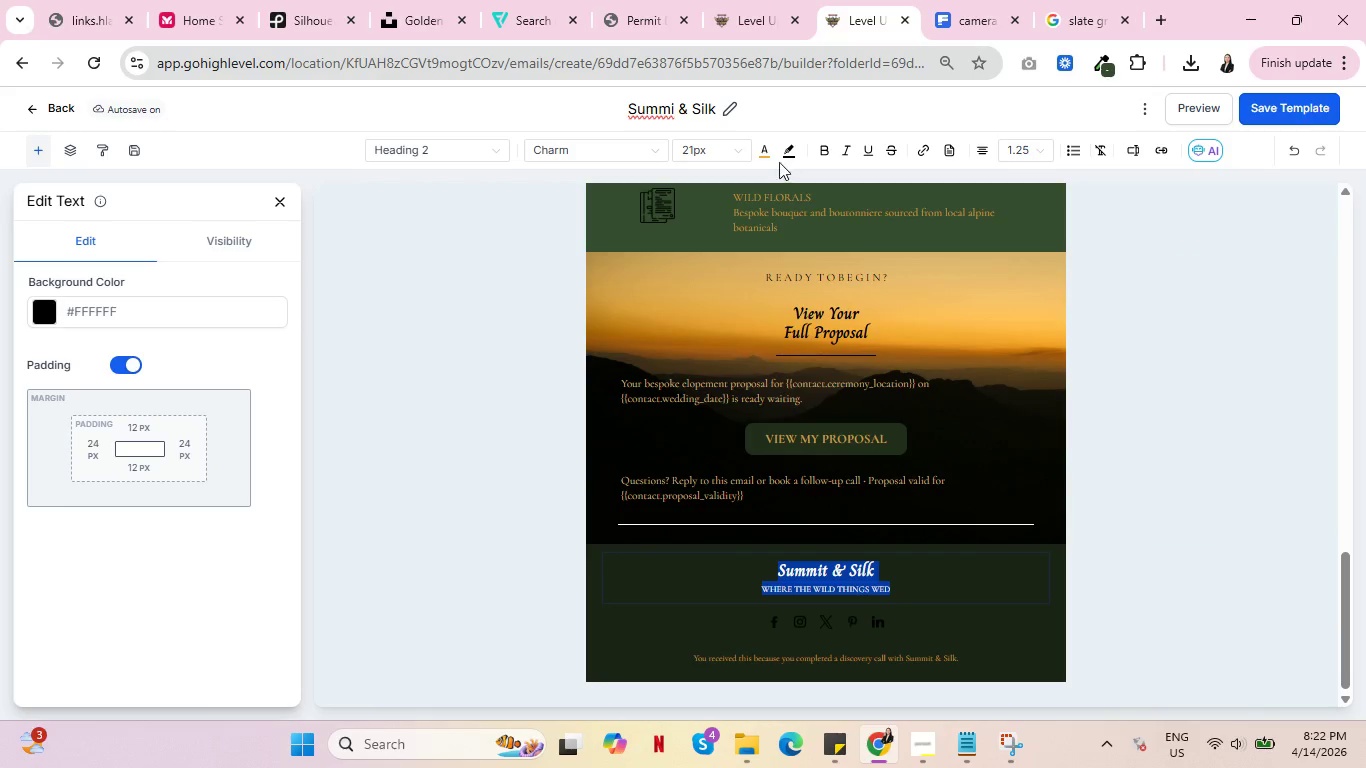 
left_click([759, 155])
 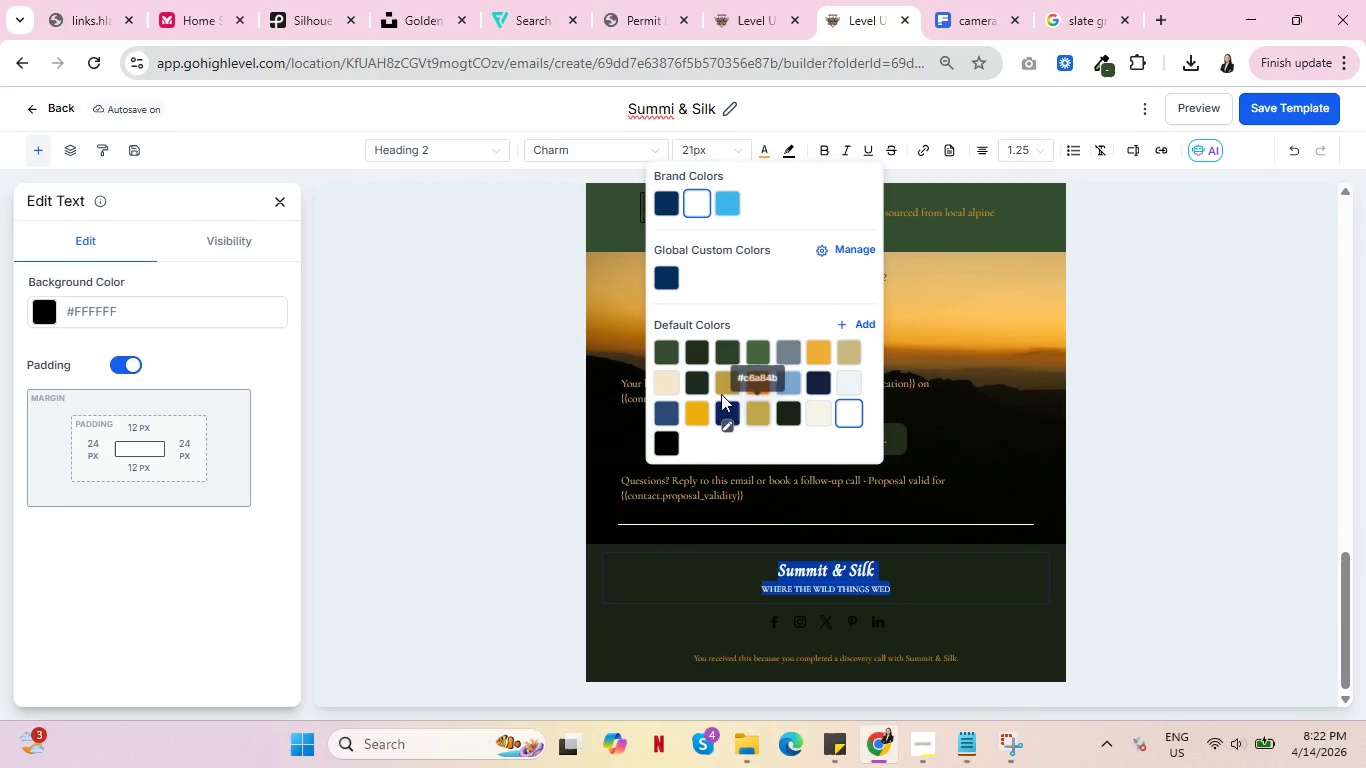 
left_click([722, 371])
 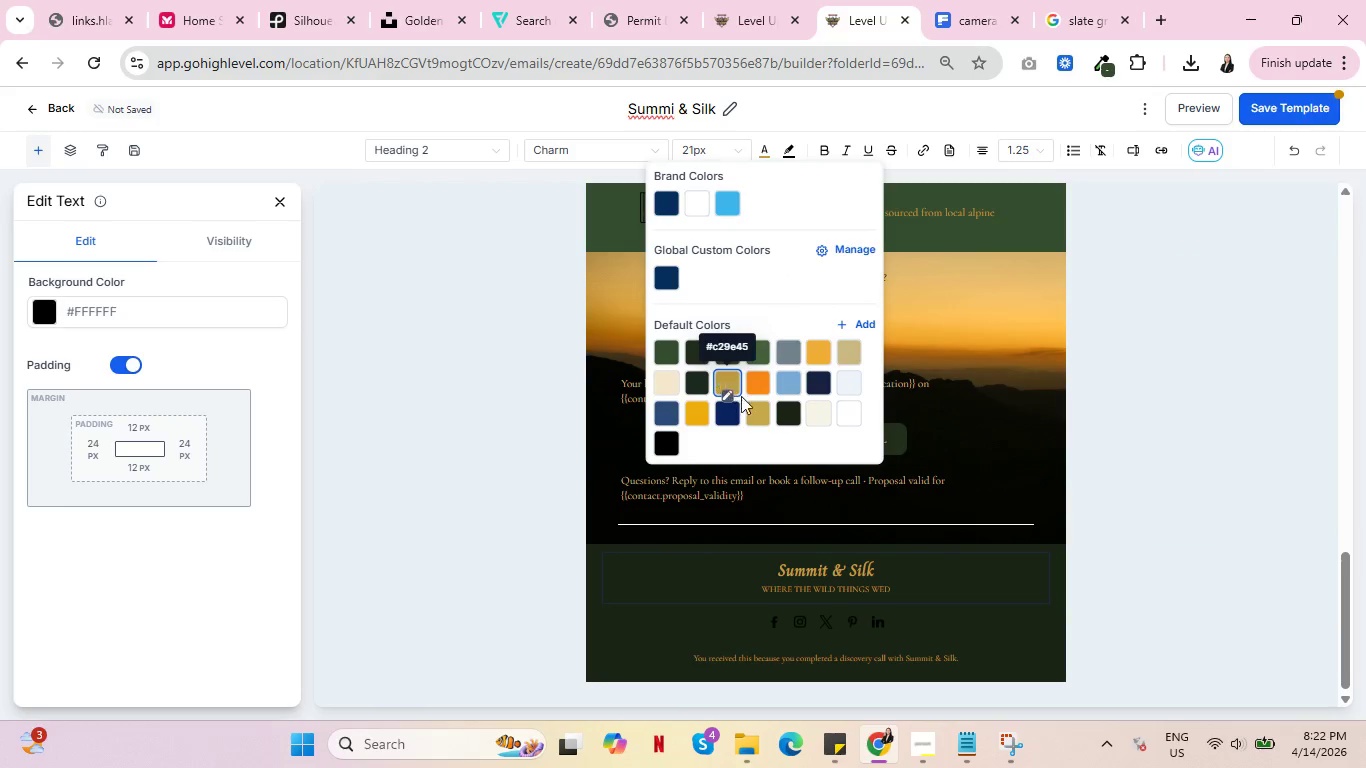 
left_click([756, 408])
 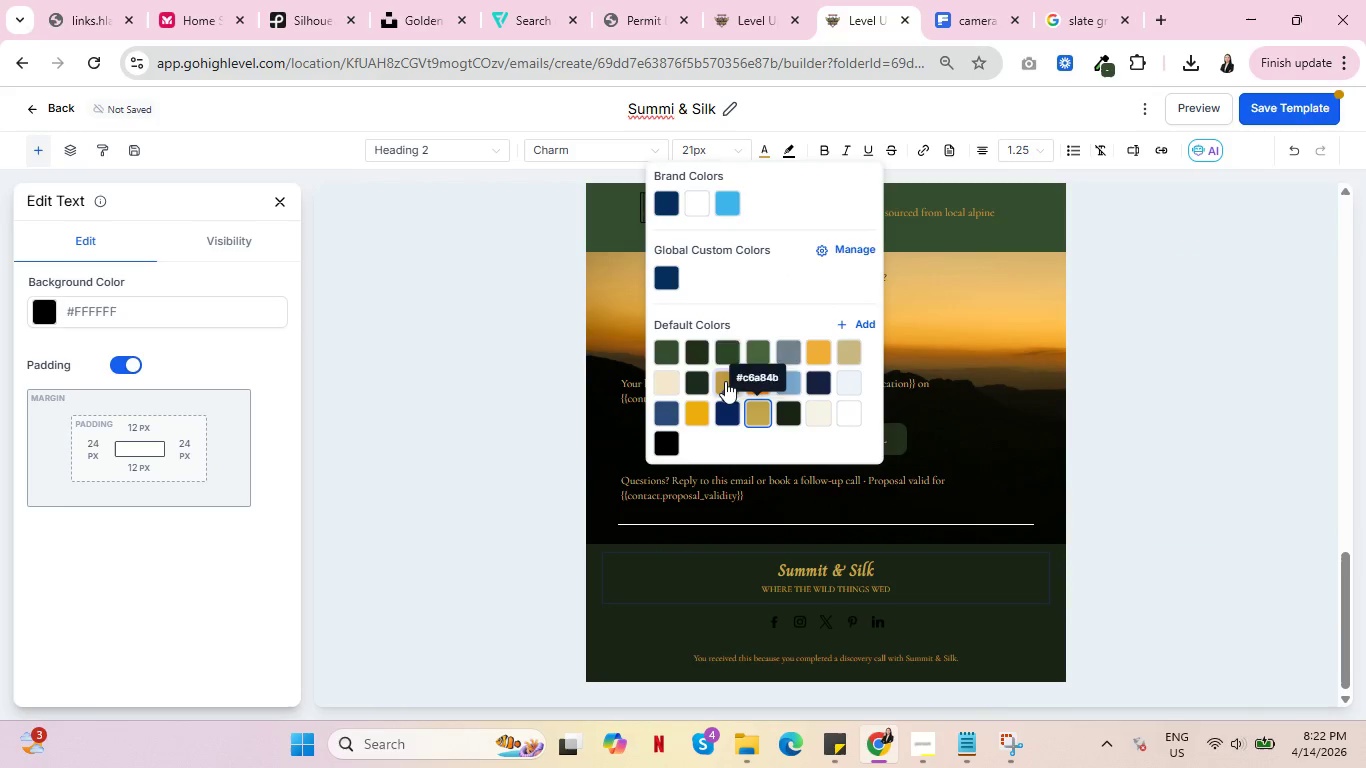 
left_click([723, 380])
 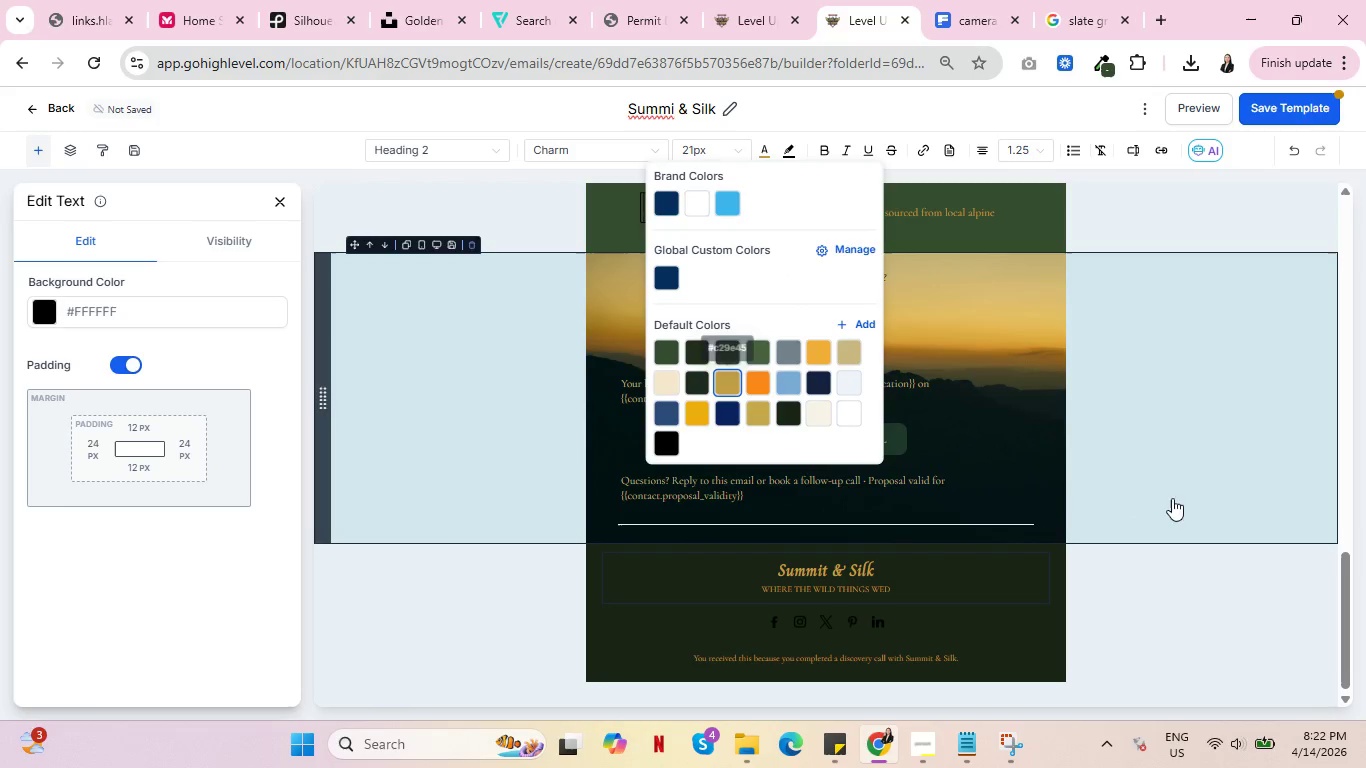 
left_click([1276, 489])
 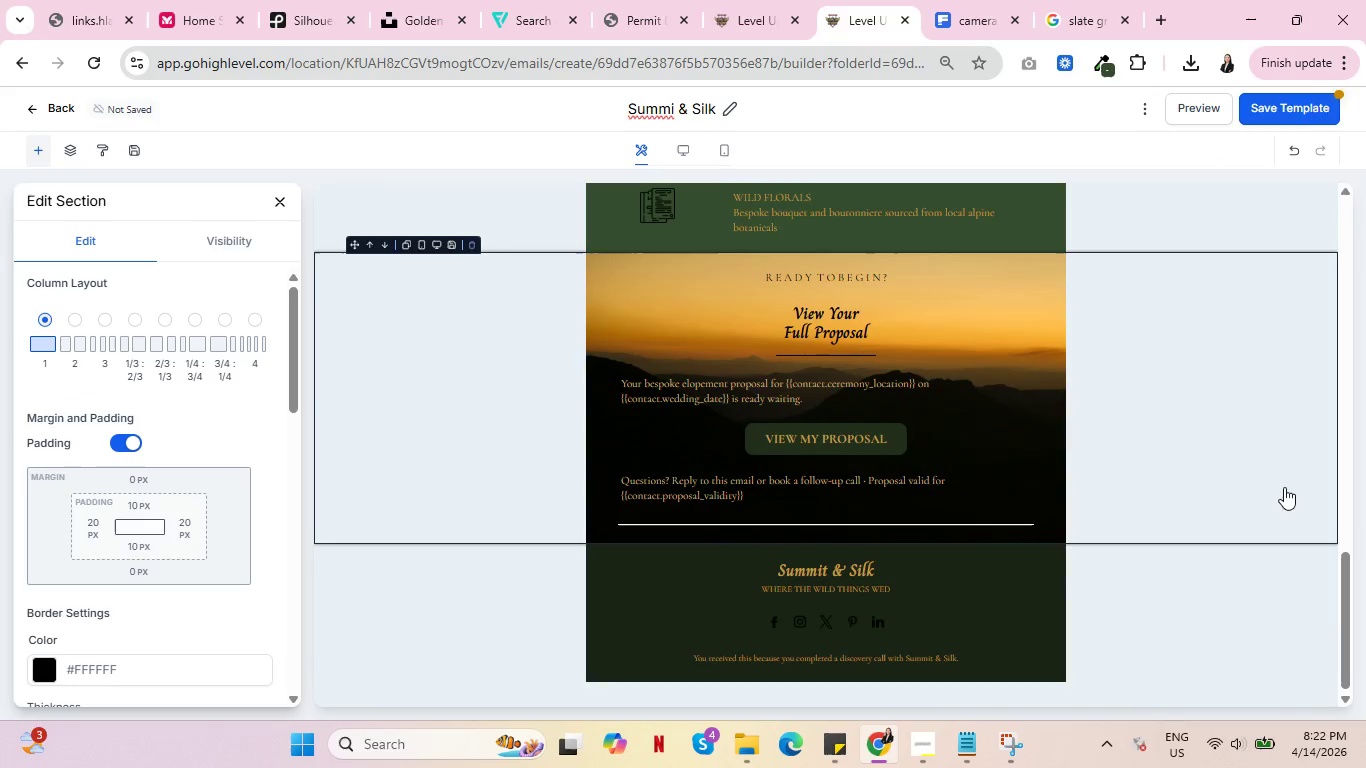 
scroll: coordinate [1285, 474], scroll_direction: up, amount: 17.0
 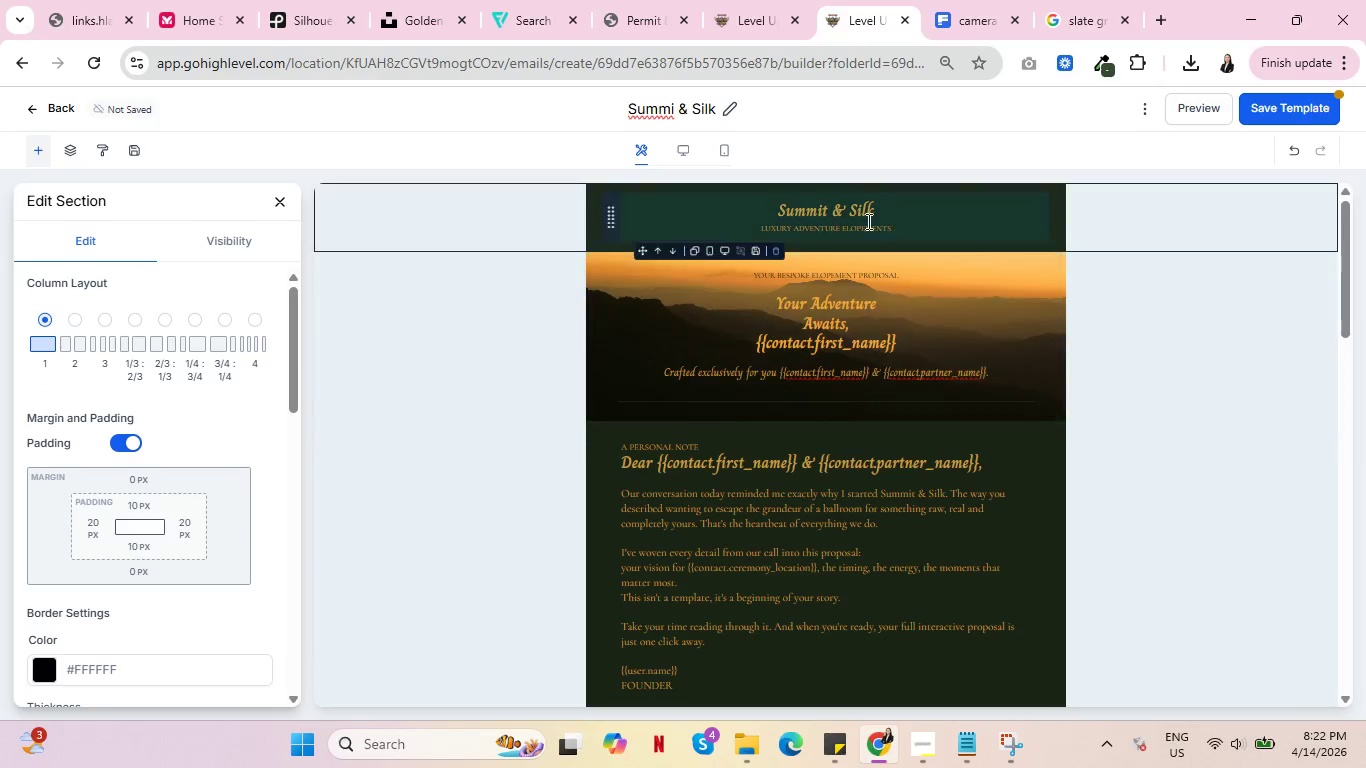 
left_click([806, 220])
 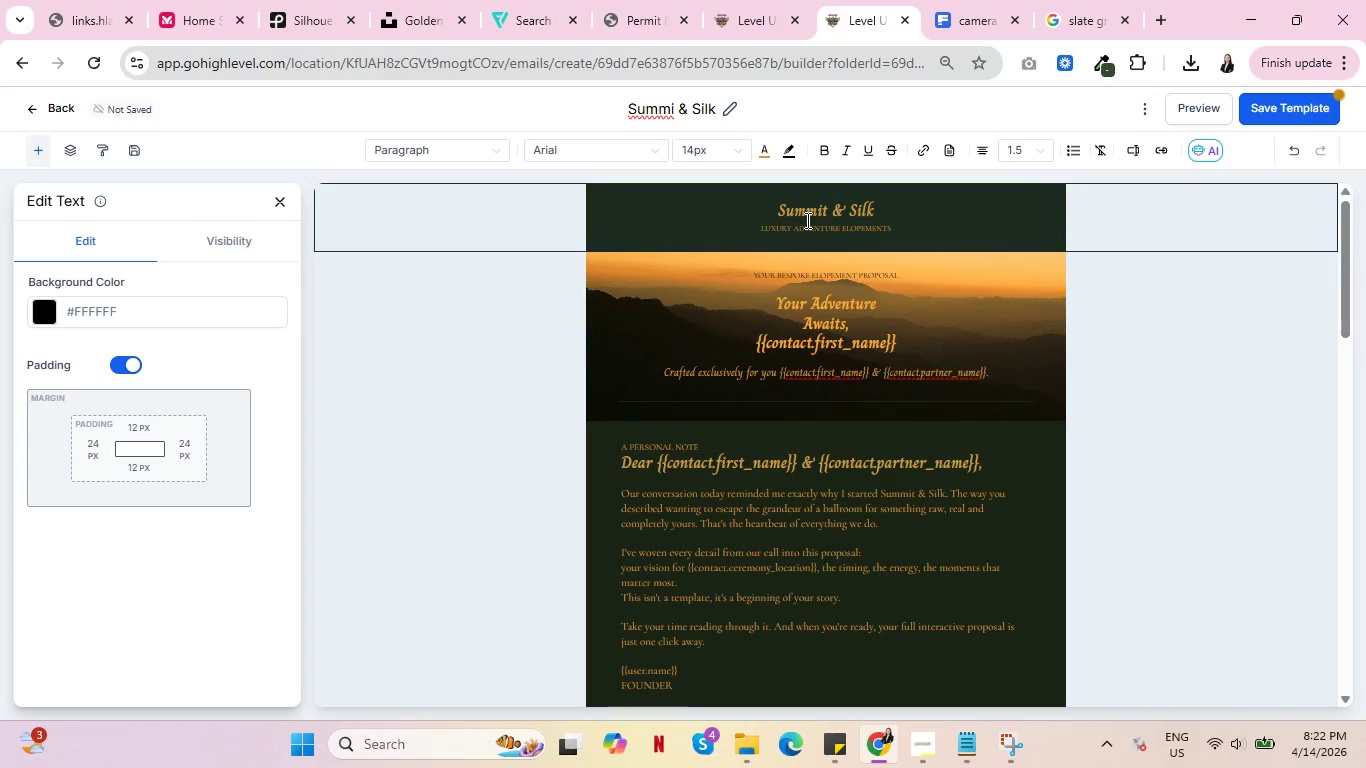 
key(Control+A)
 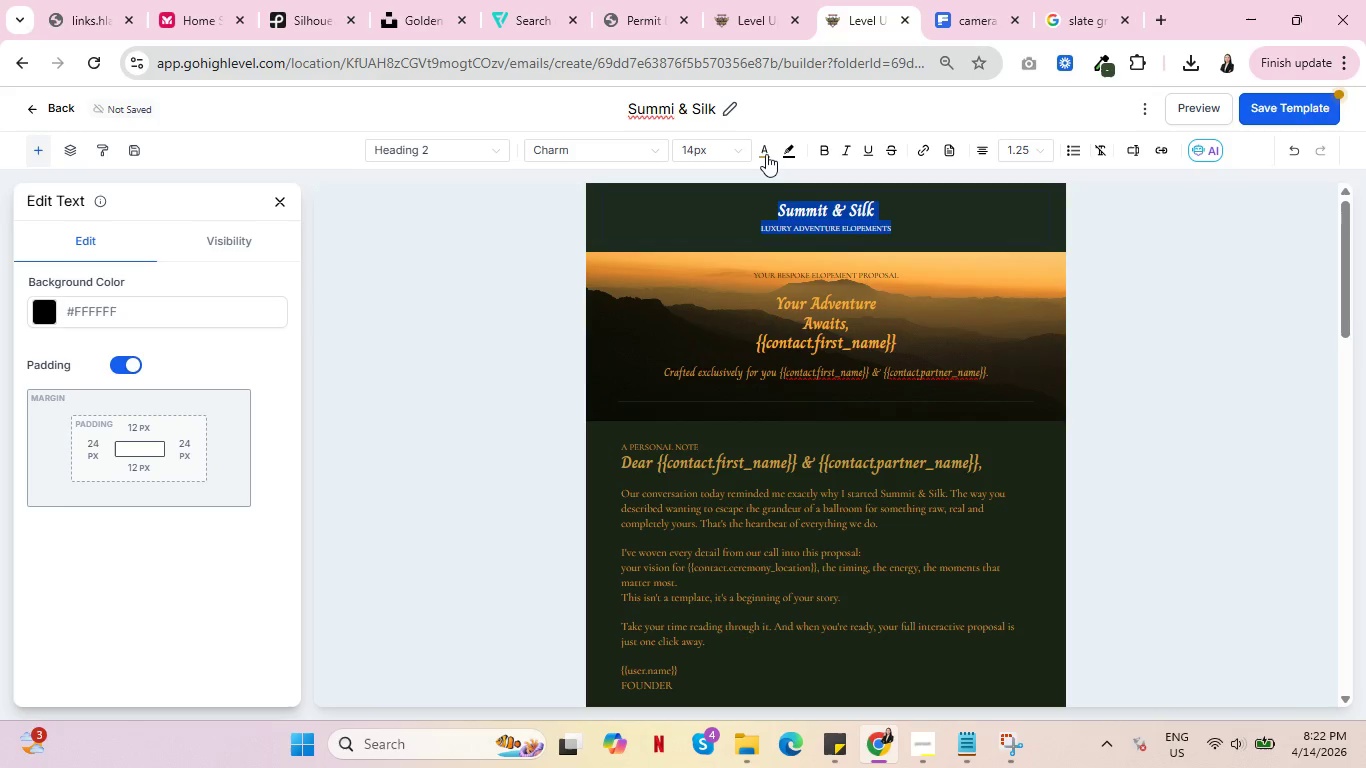 
left_click([765, 153])
 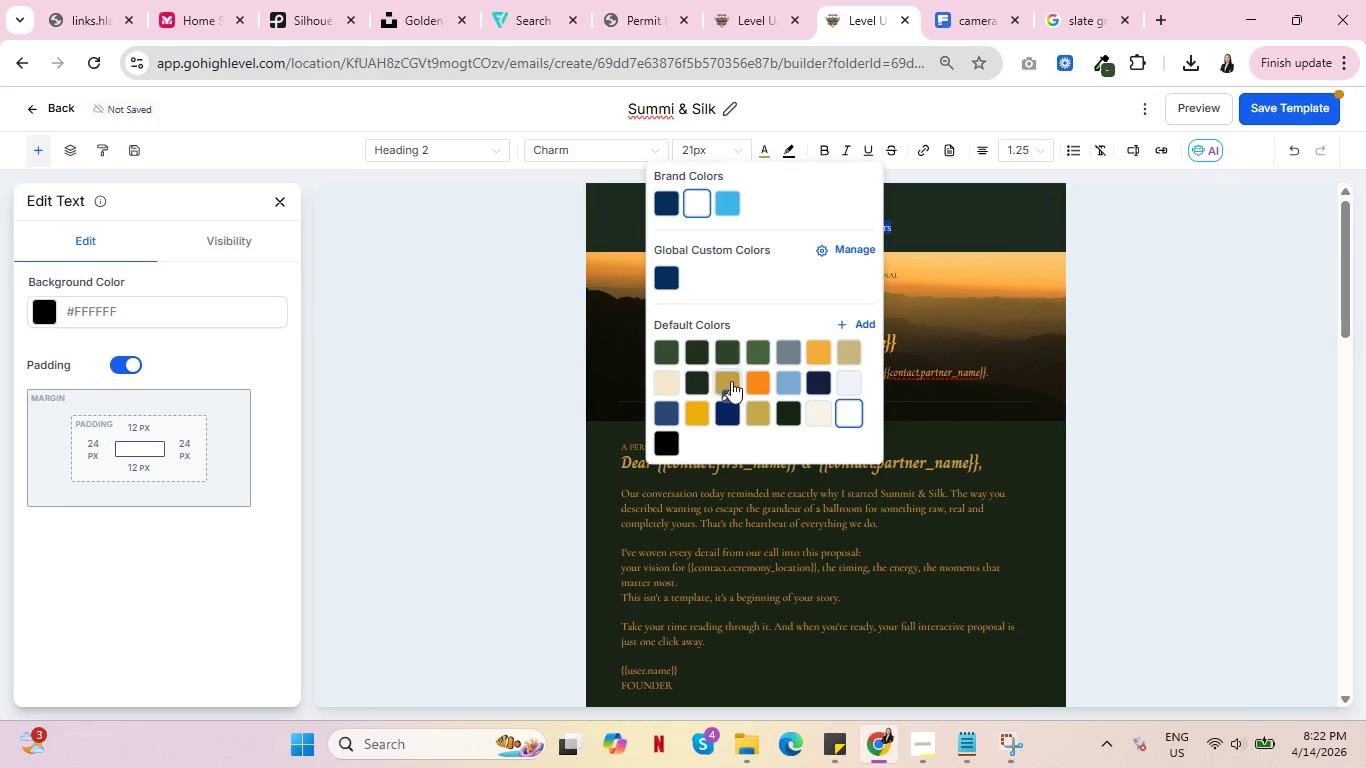 
left_click([727, 380])
 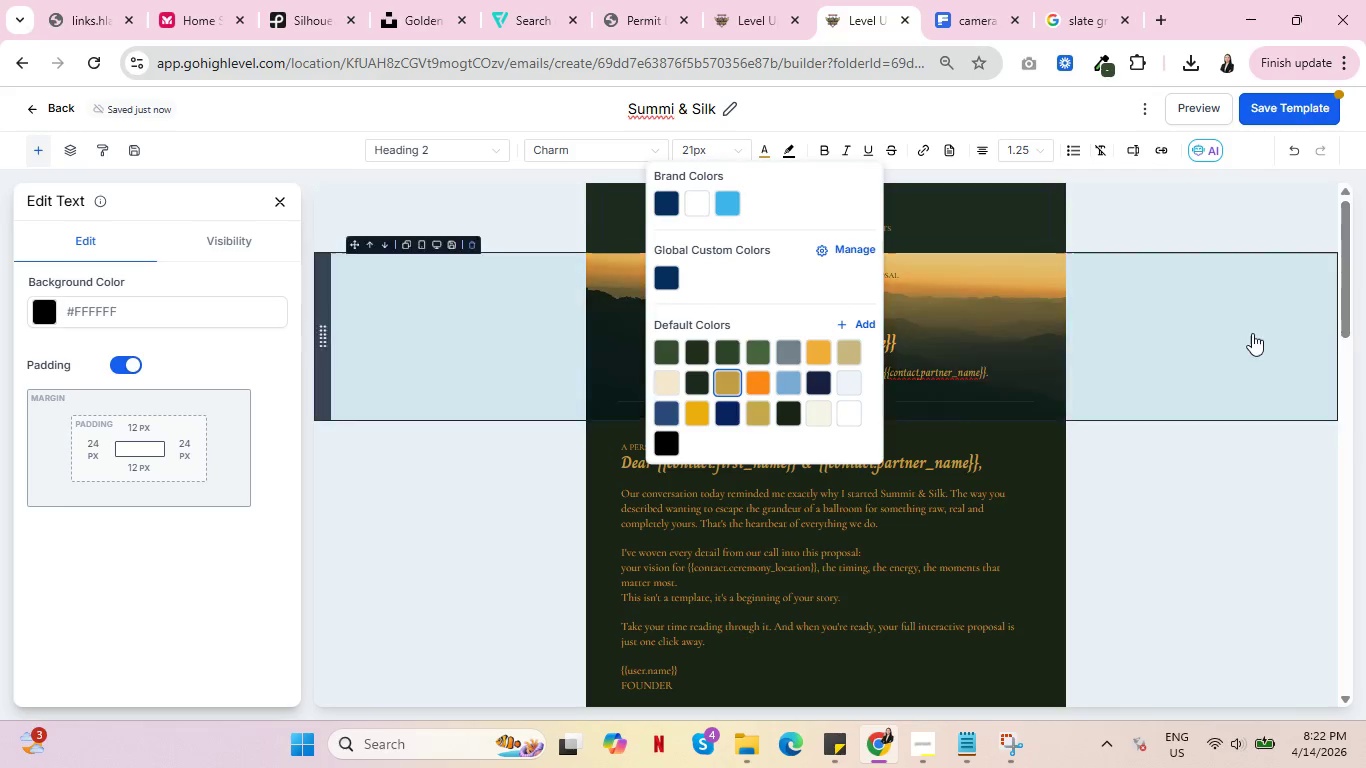 
left_click([1252, 333])
 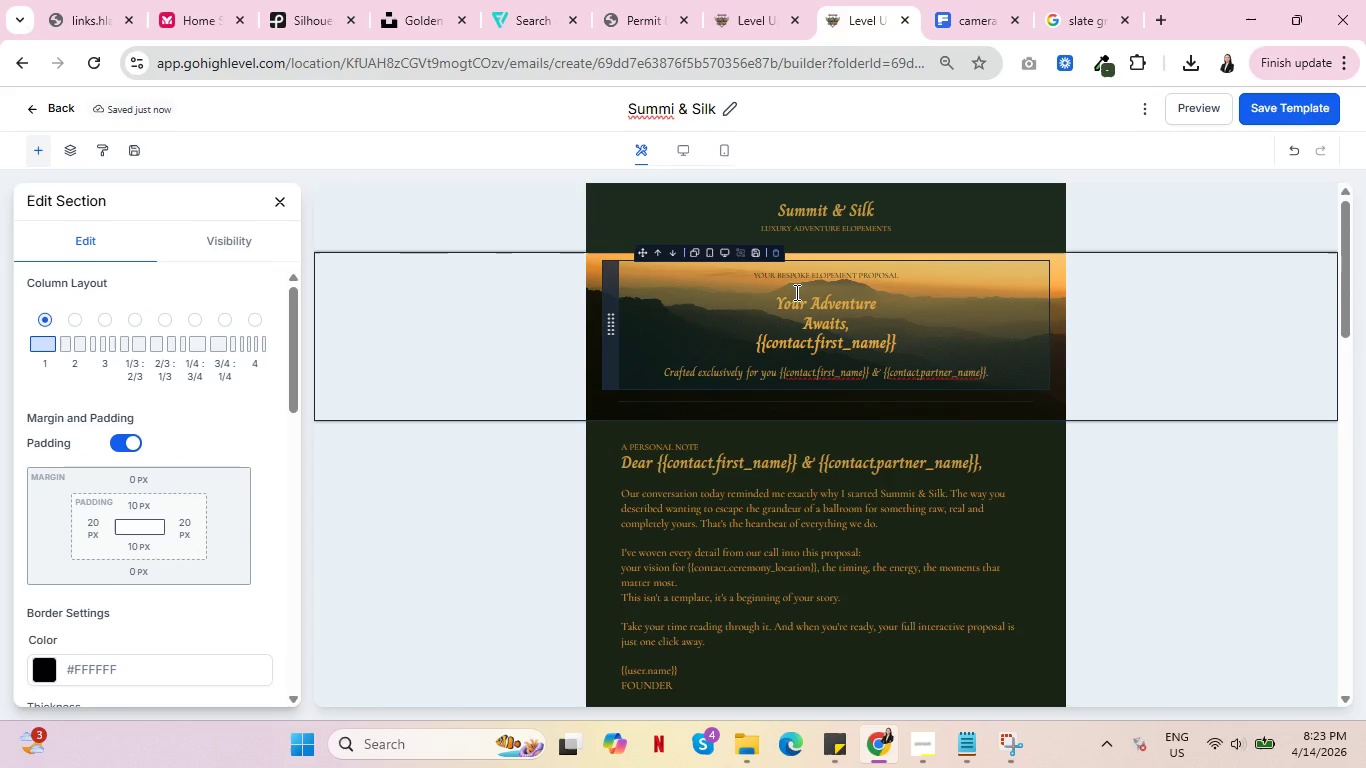 
wait(10.41)
 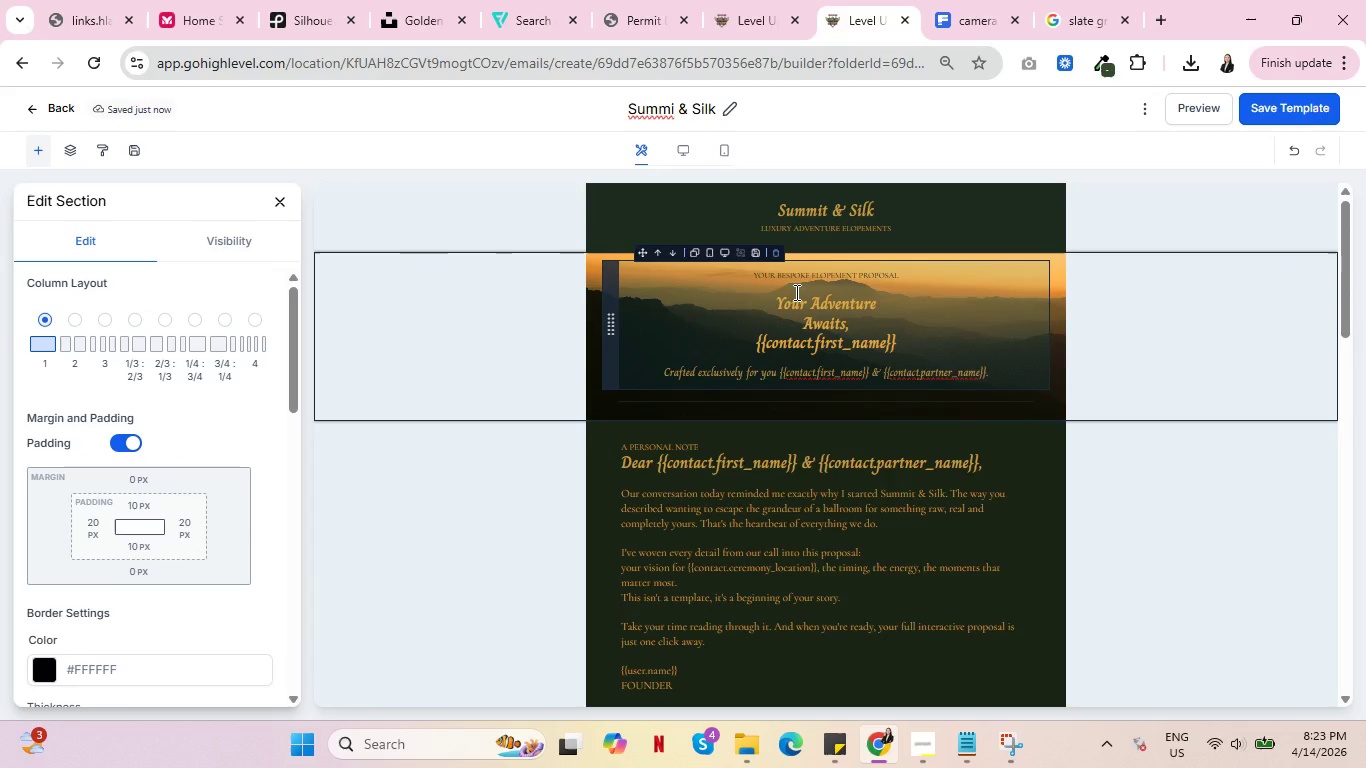 
scroll: coordinate [1101, 429], scroll_direction: down, amount: 12.0
 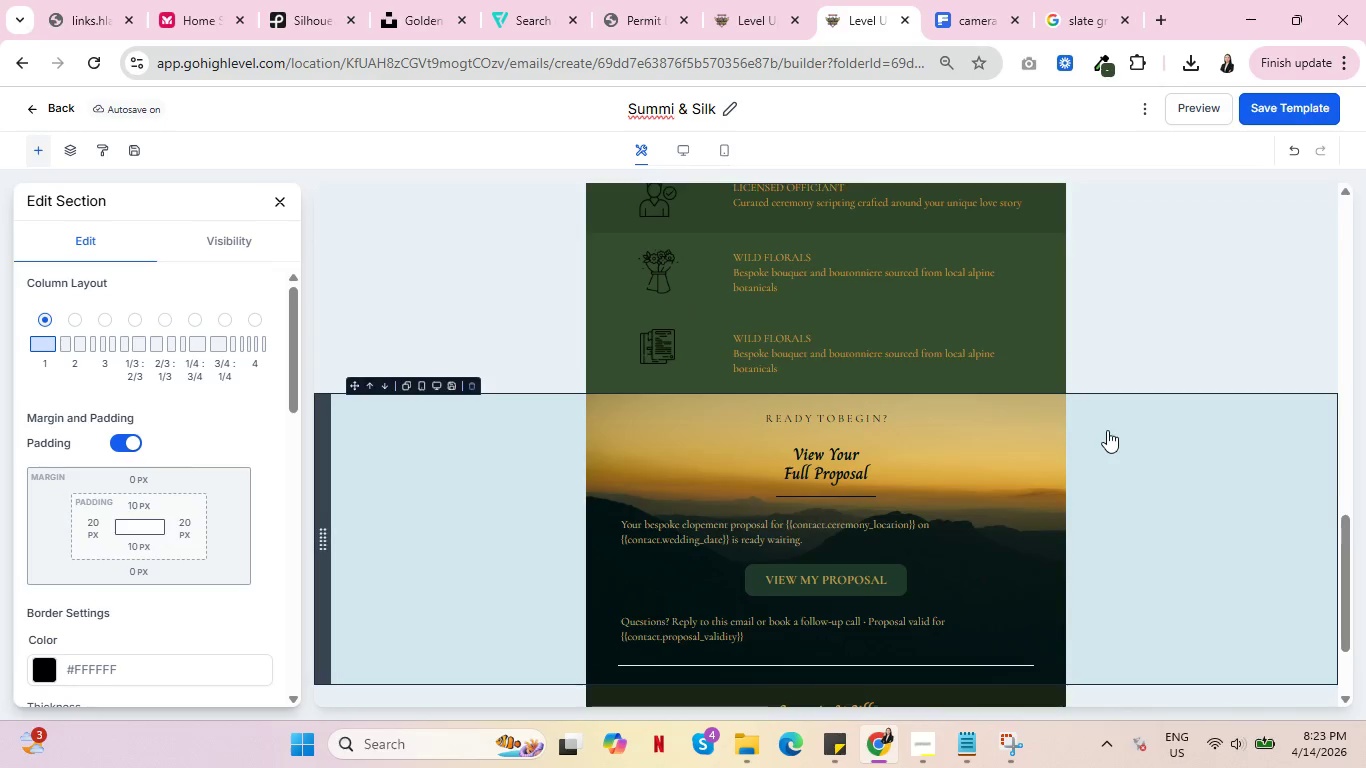 
scroll: coordinate [1107, 430], scroll_direction: up, amount: 3.0
 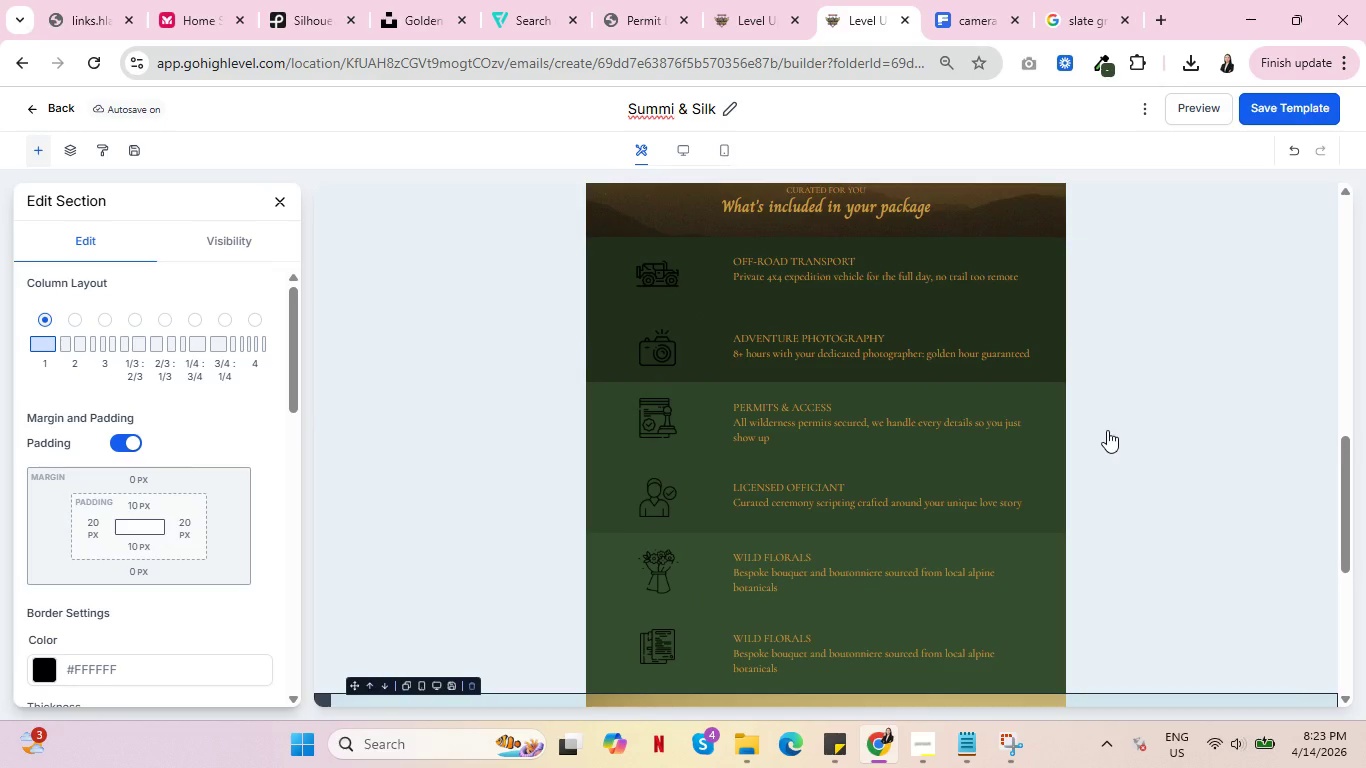 
scroll: coordinate [1108, 431], scroll_direction: down, amount: 5.0
 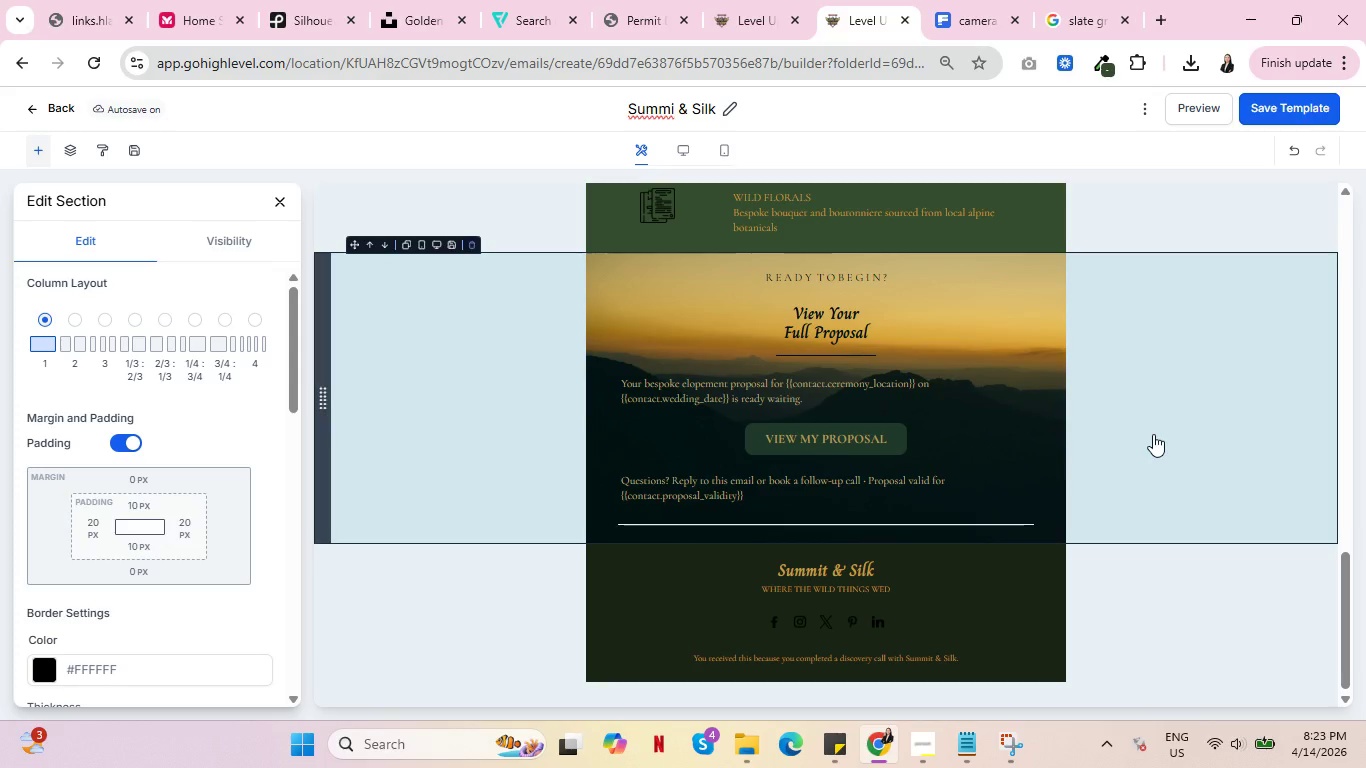 
wait(5.12)
 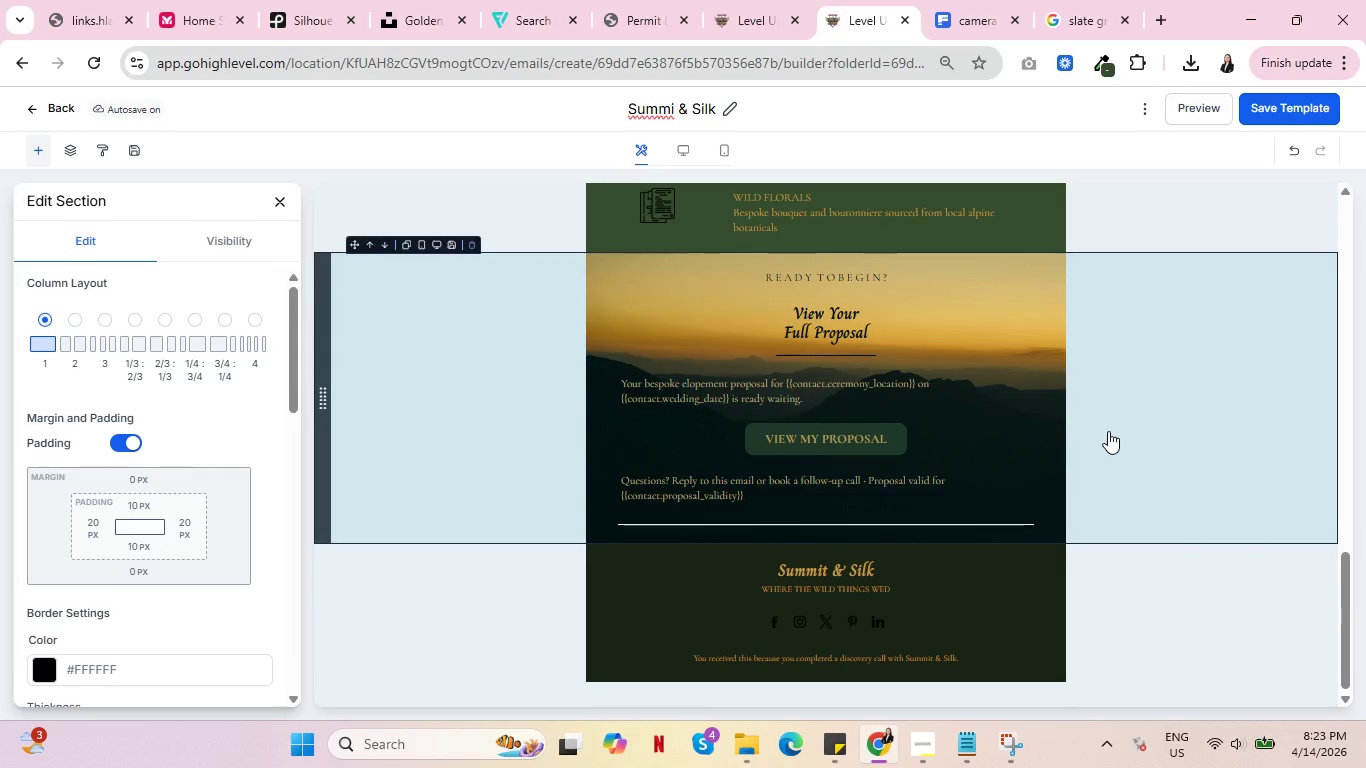 
left_click([920, 747])